 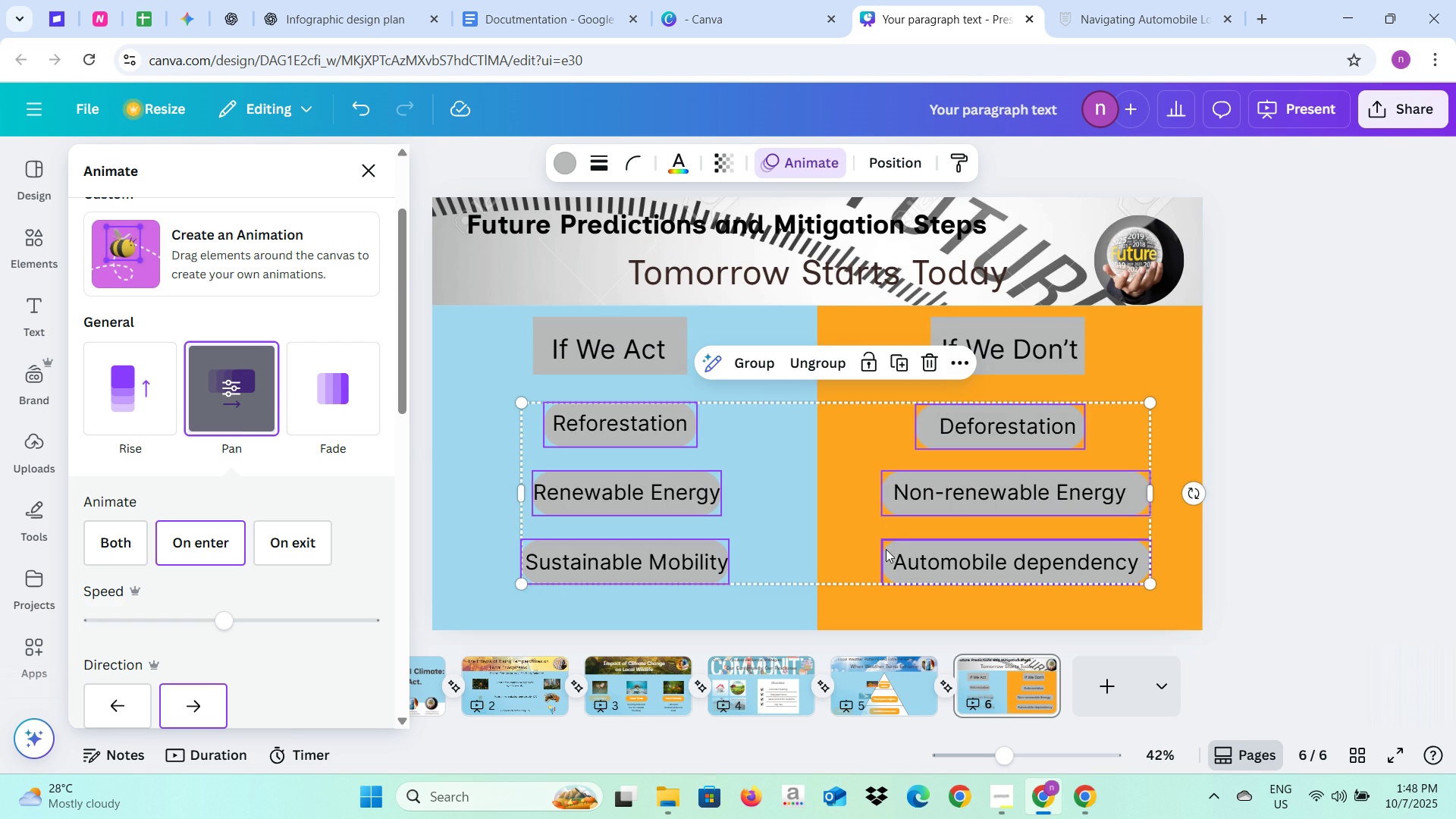 
left_click([237, 419])
 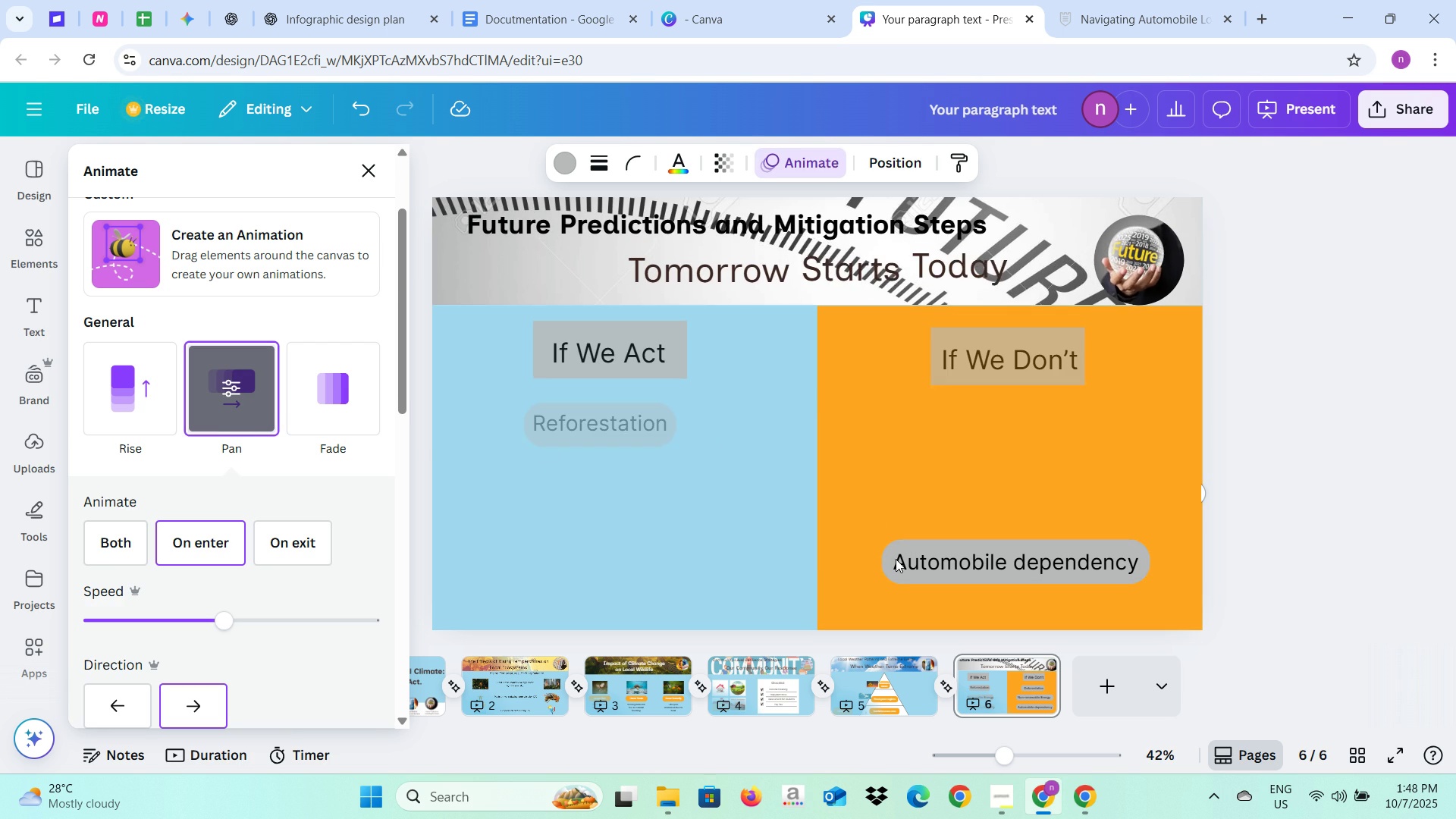 
left_click([896, 559])
 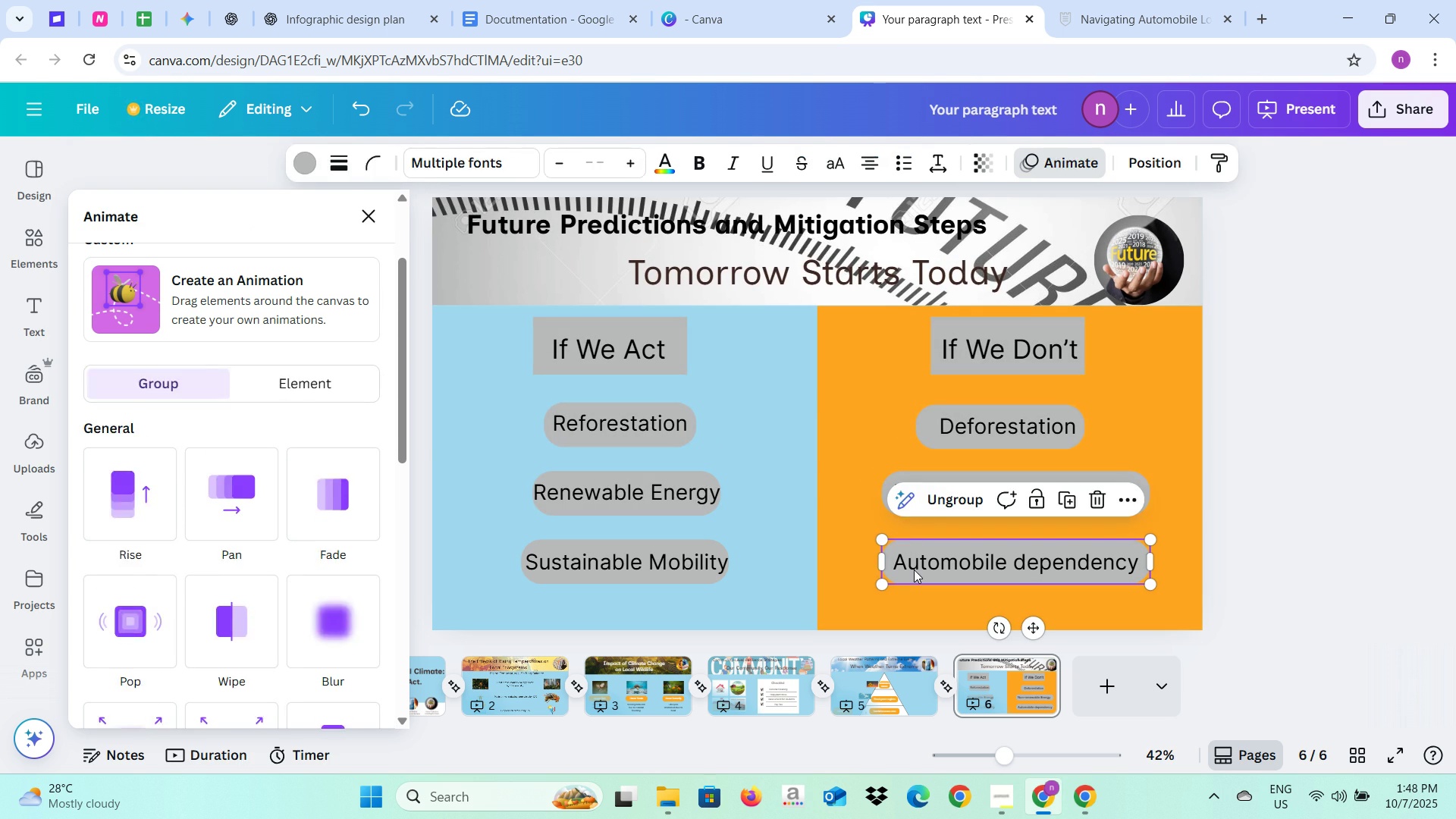 
left_click([914, 570])
 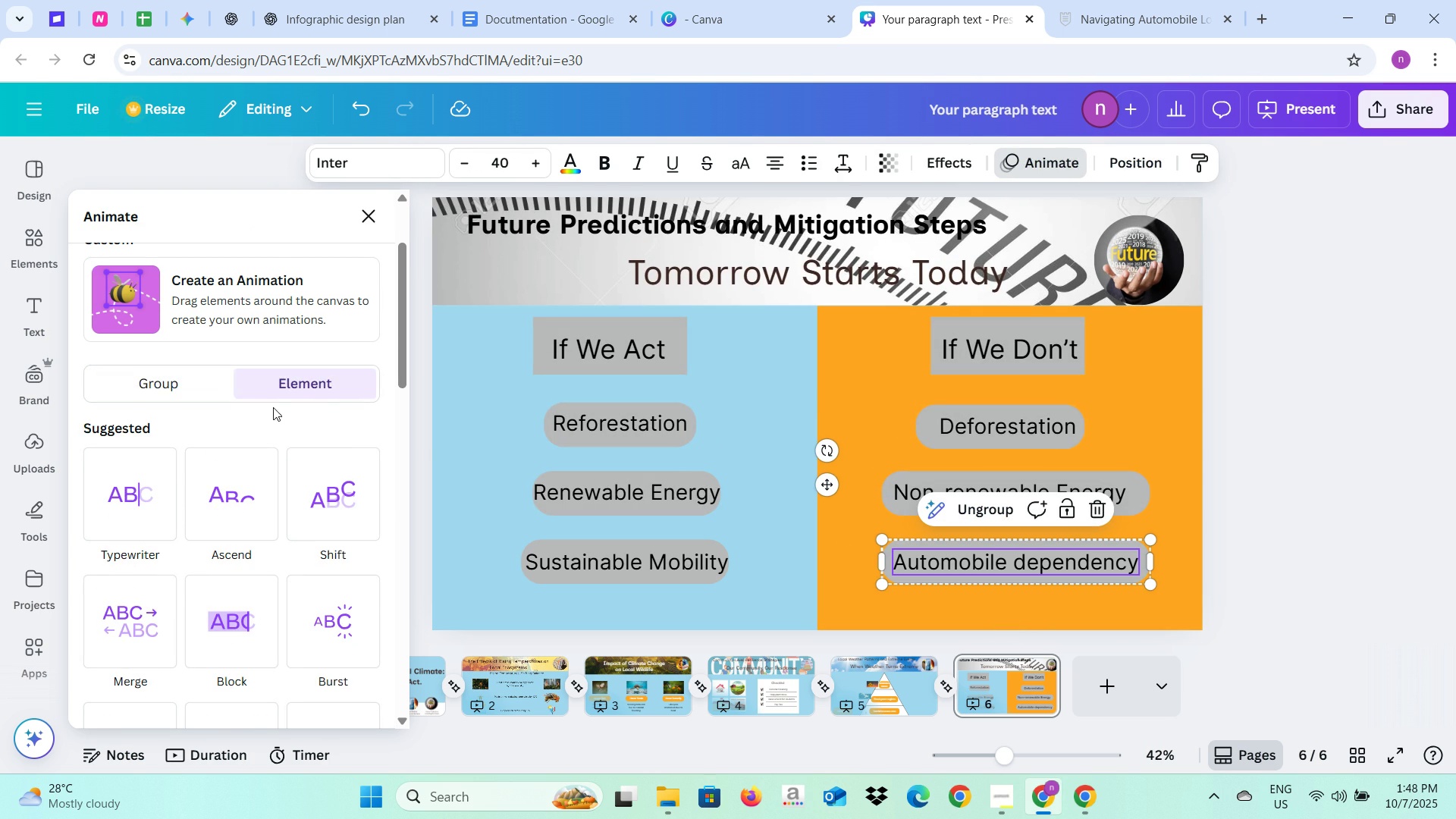 
scroll: coordinate [275, 436], scroll_direction: down, amount: 7.0
 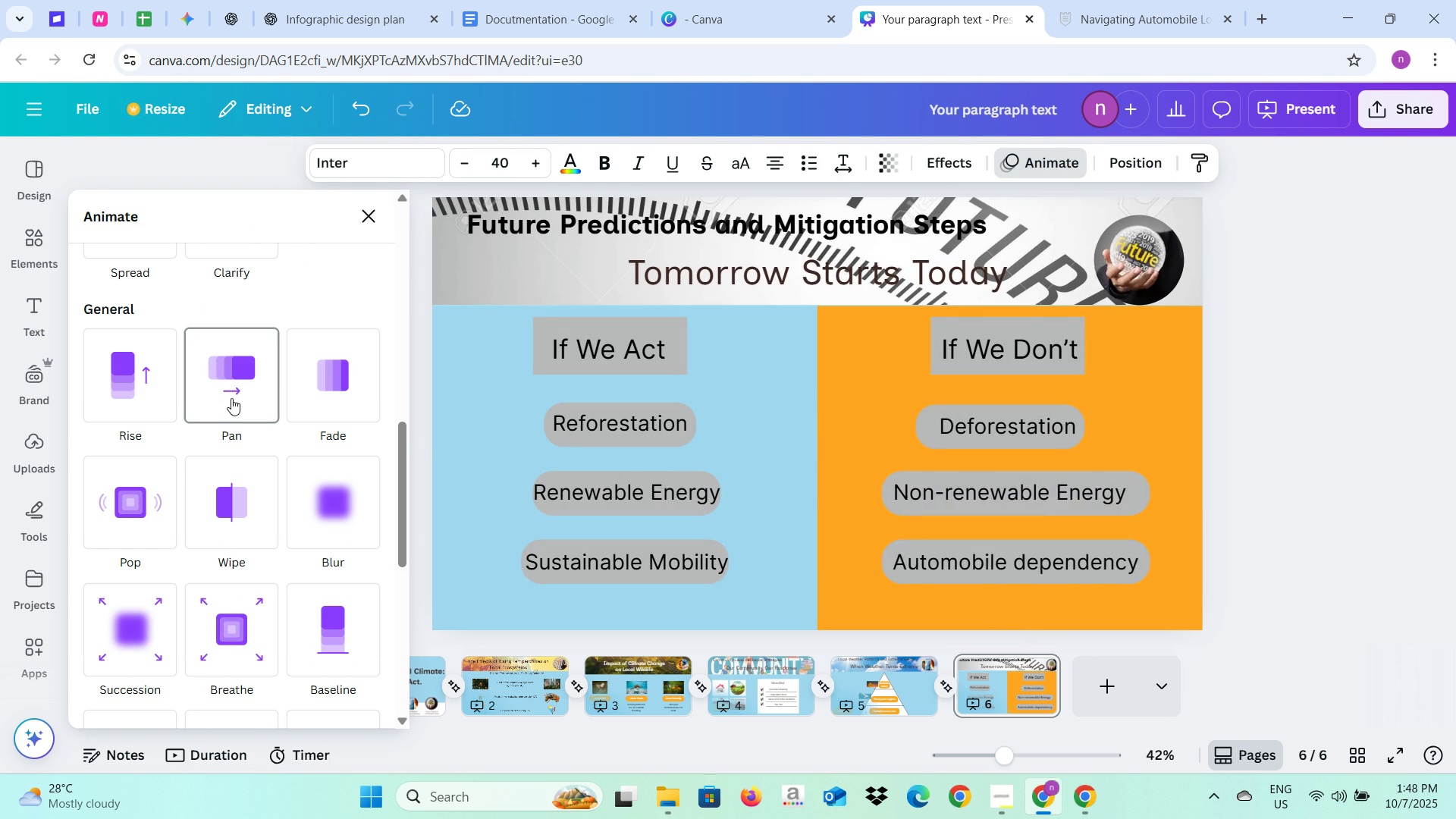 
left_click([231, 398])
 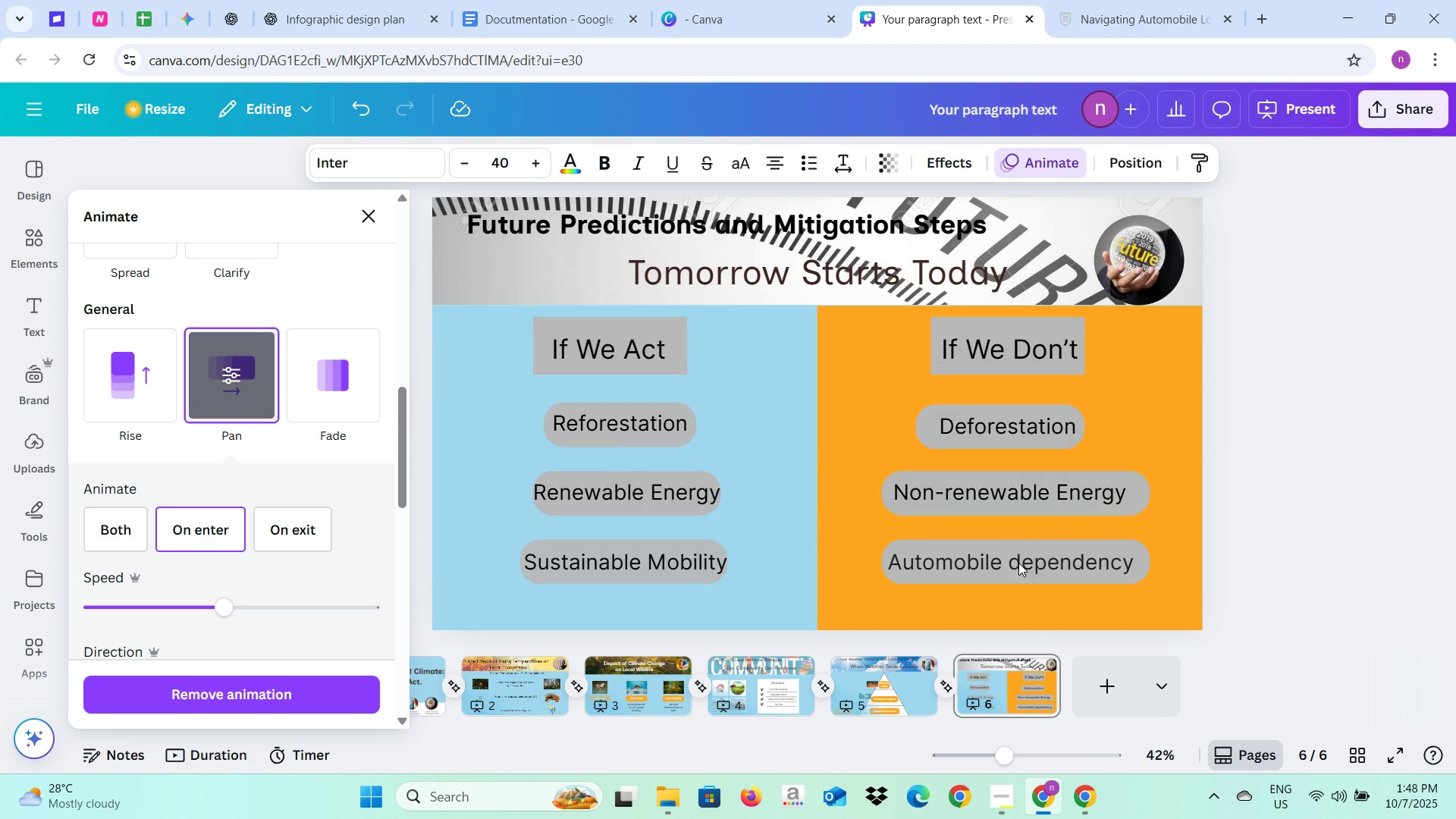 
left_click([992, 575])
 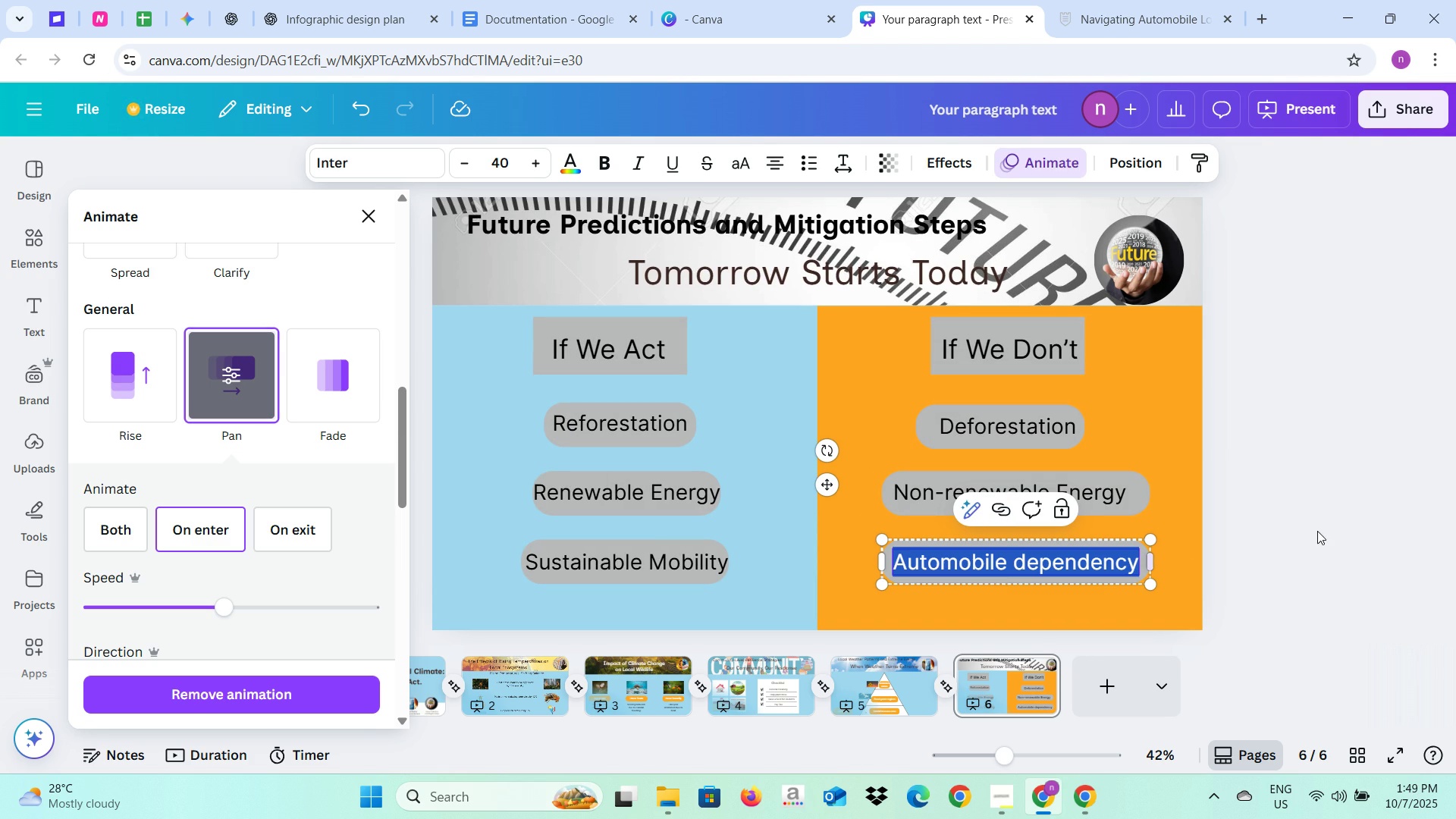 
left_click([1317, 531])
 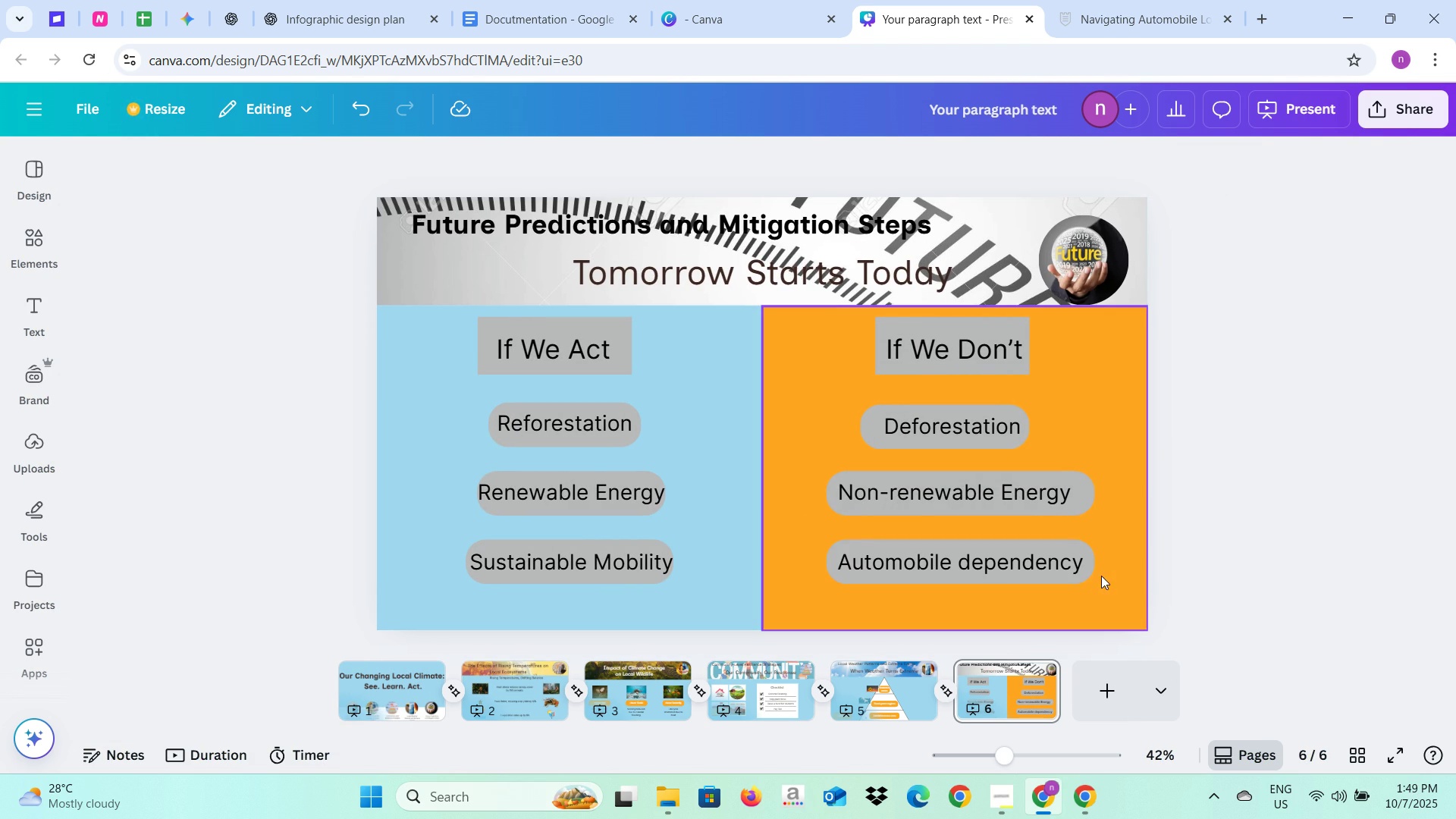 
left_click([1084, 576])
 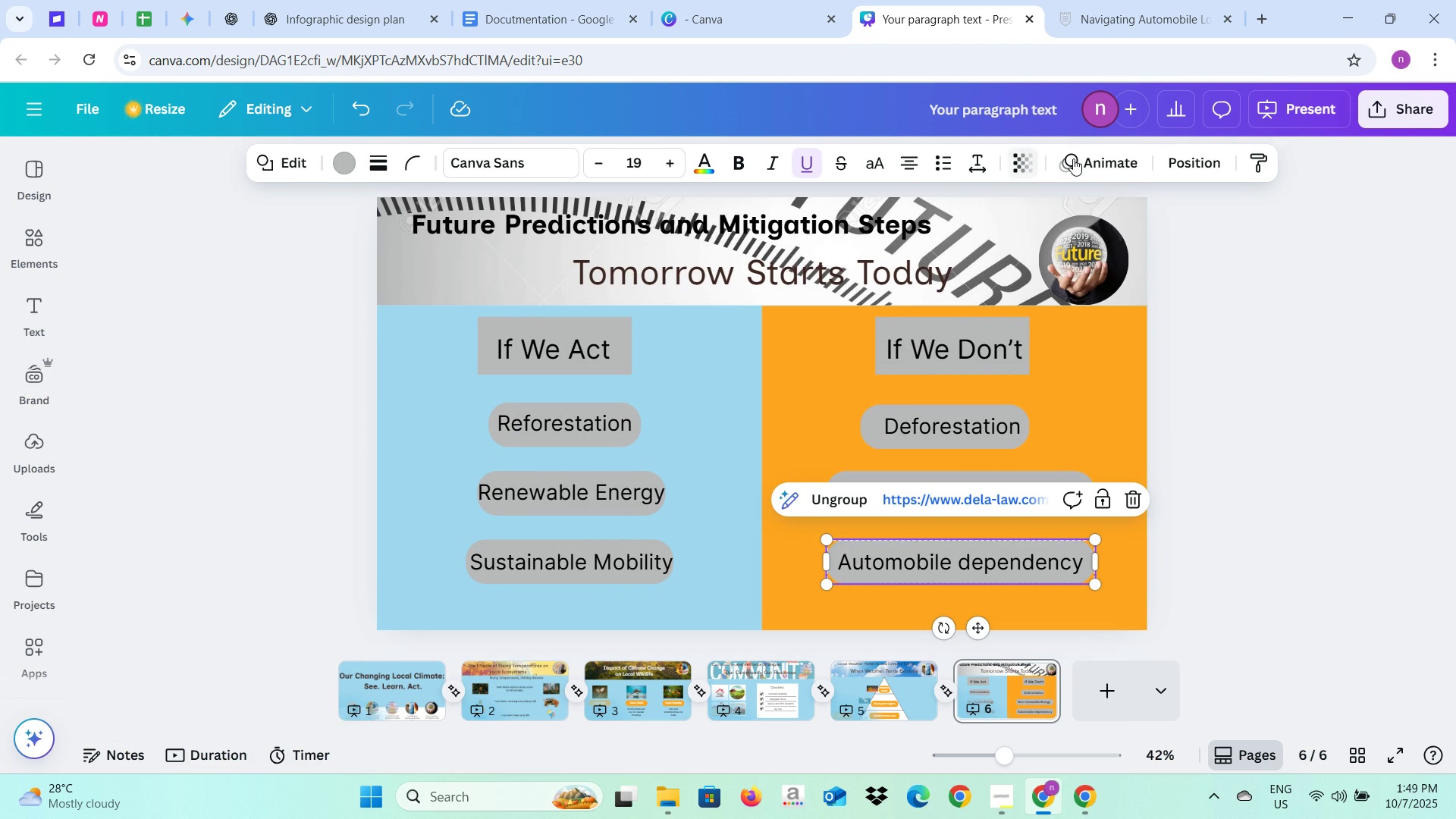 
left_click([1078, 158])
 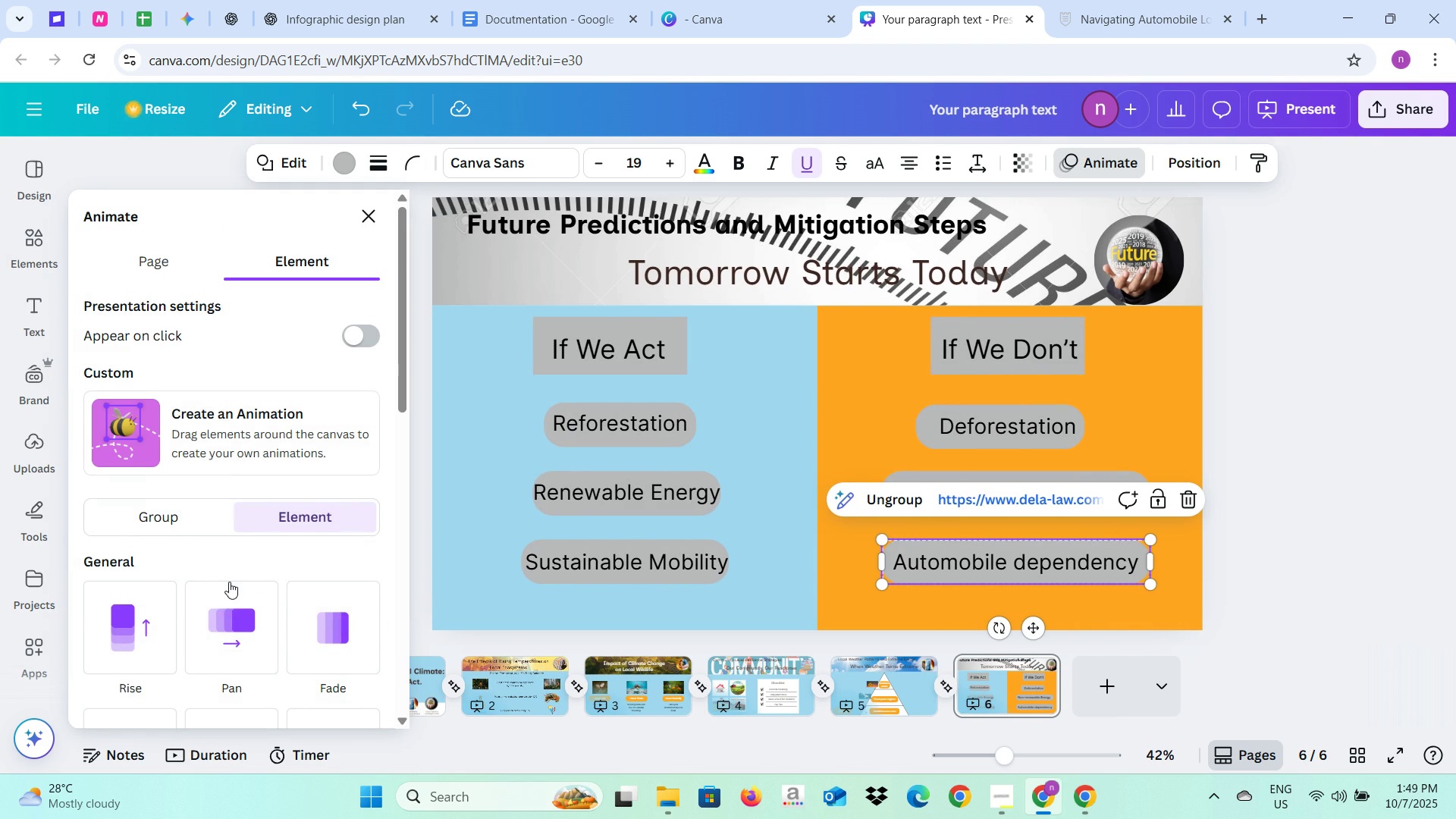 
left_click([231, 614])
 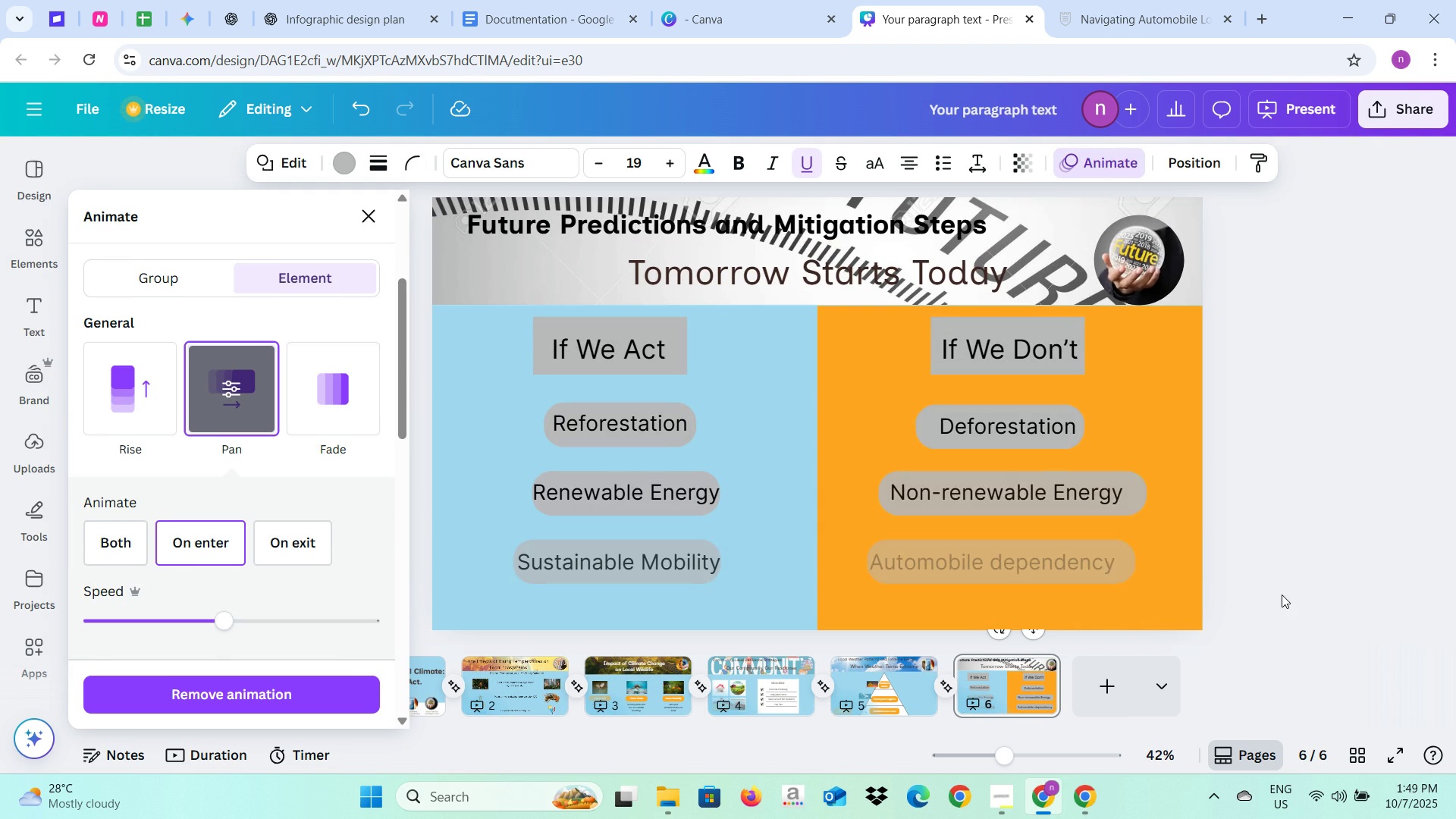 
left_click([1282, 595])
 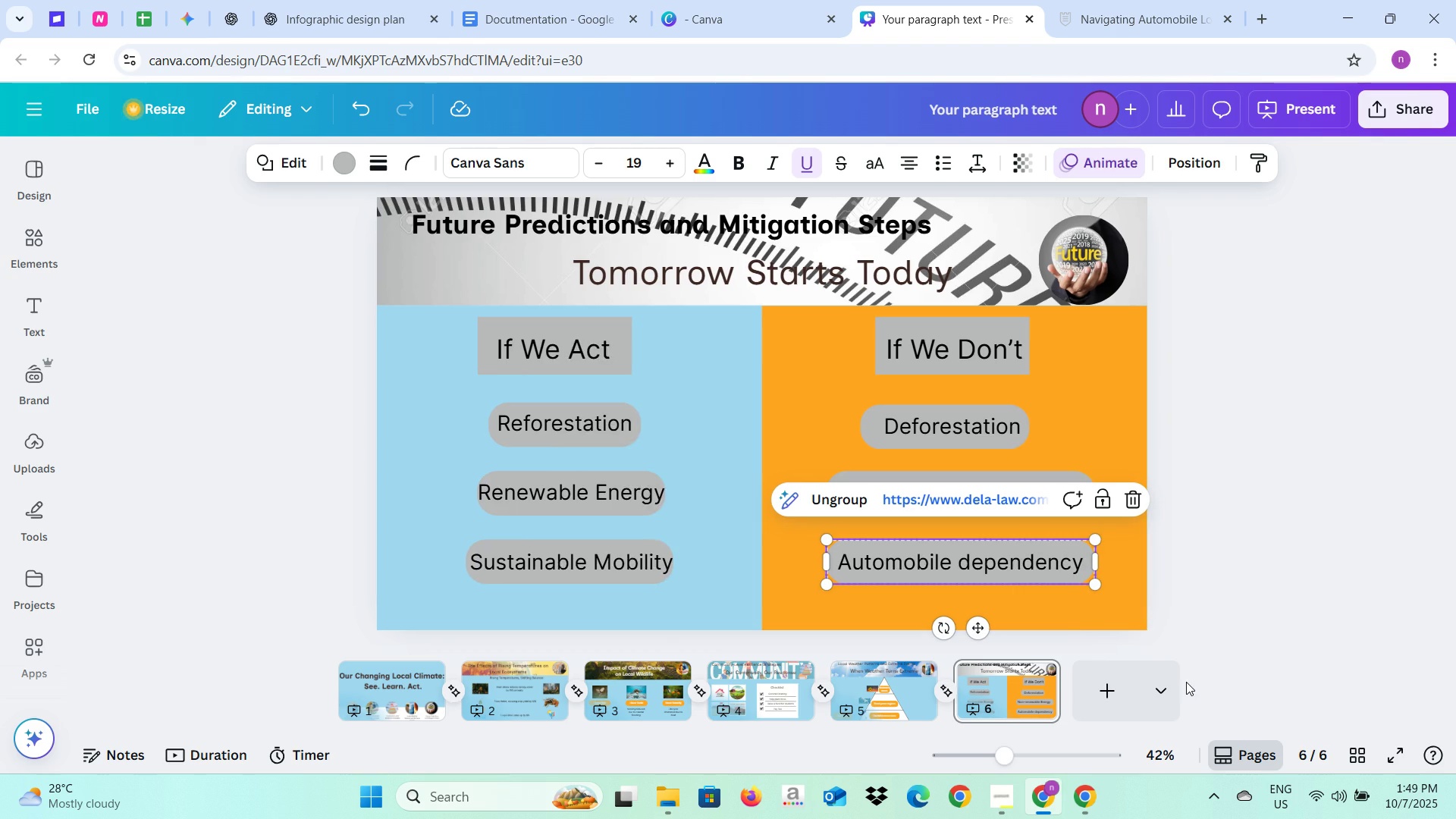 
key(Alt+AltLeft)
 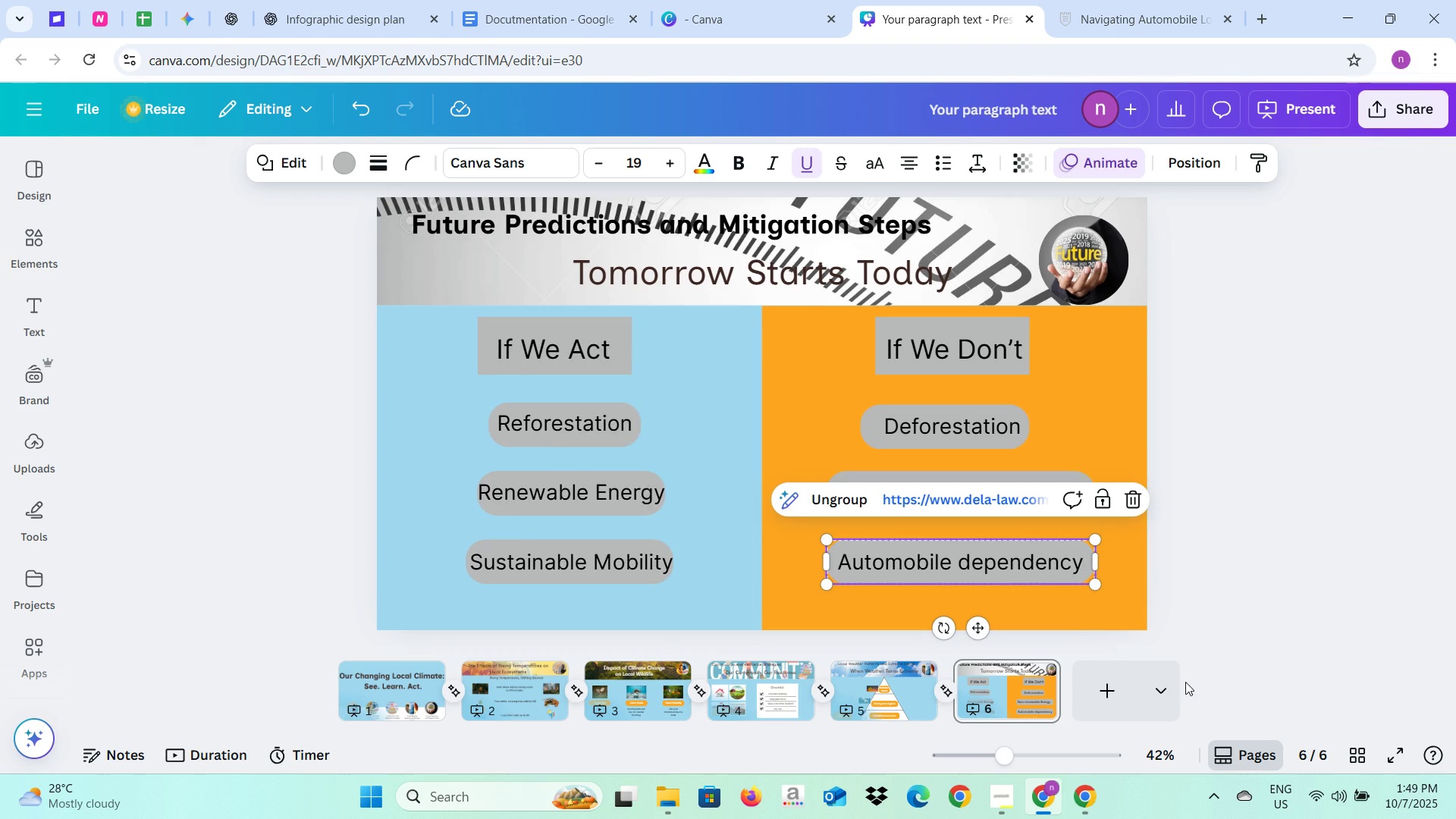 
key(Alt+Tab)